 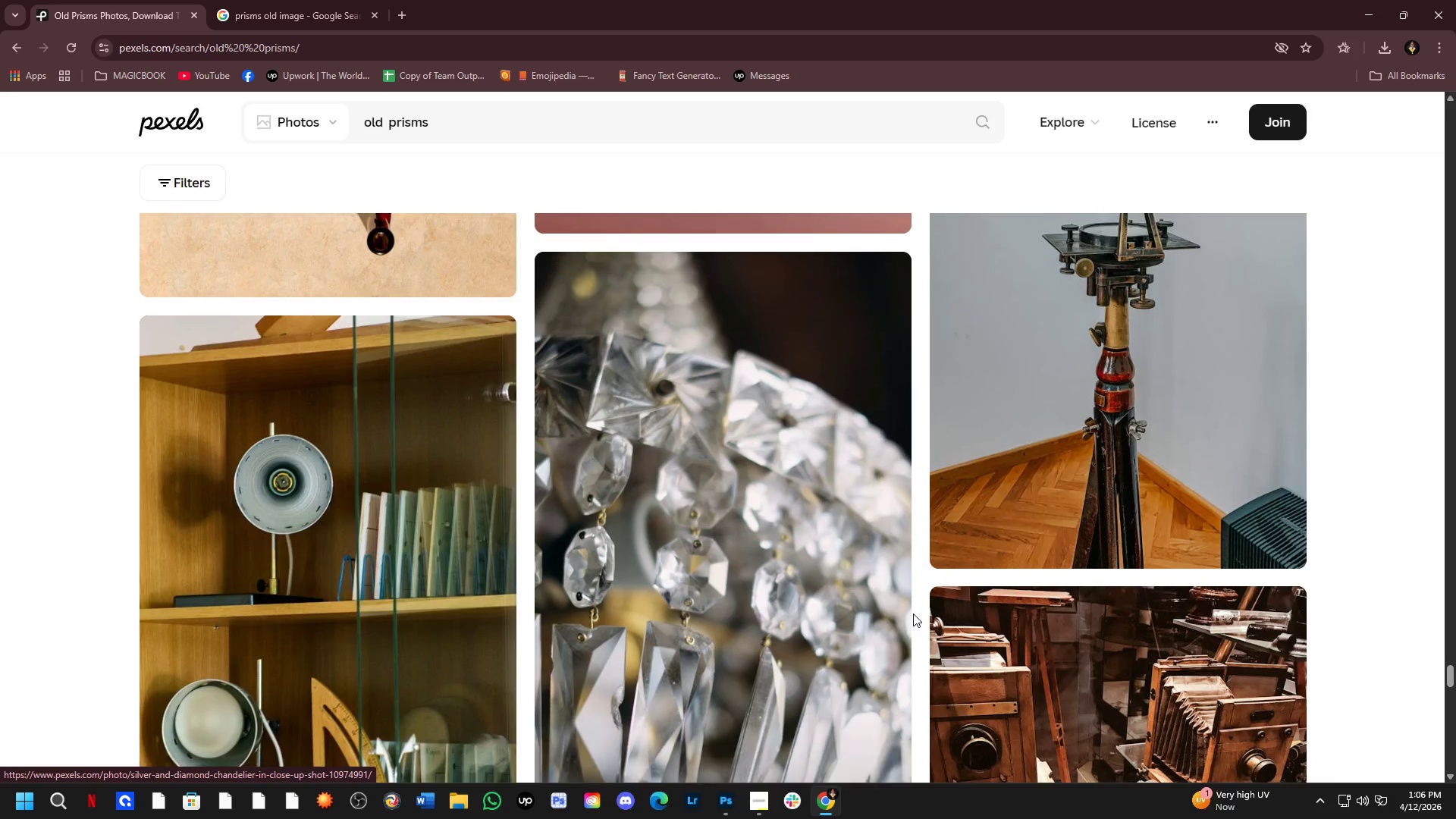 
scroll: coordinate [918, 582], scroll_direction: down, amount: 8.0
 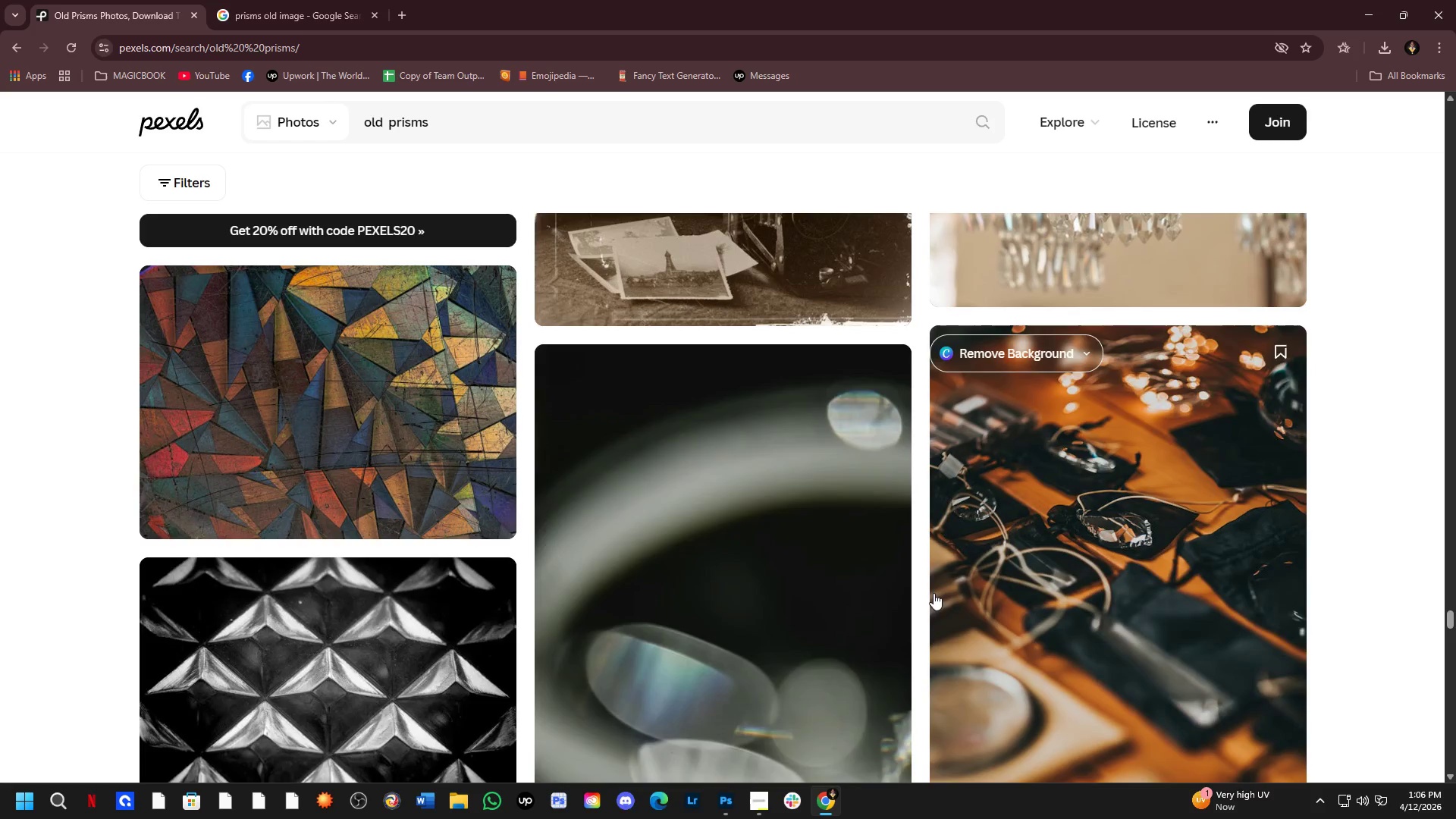 
scroll: coordinate [925, 550], scroll_direction: down, amount: 9.0
 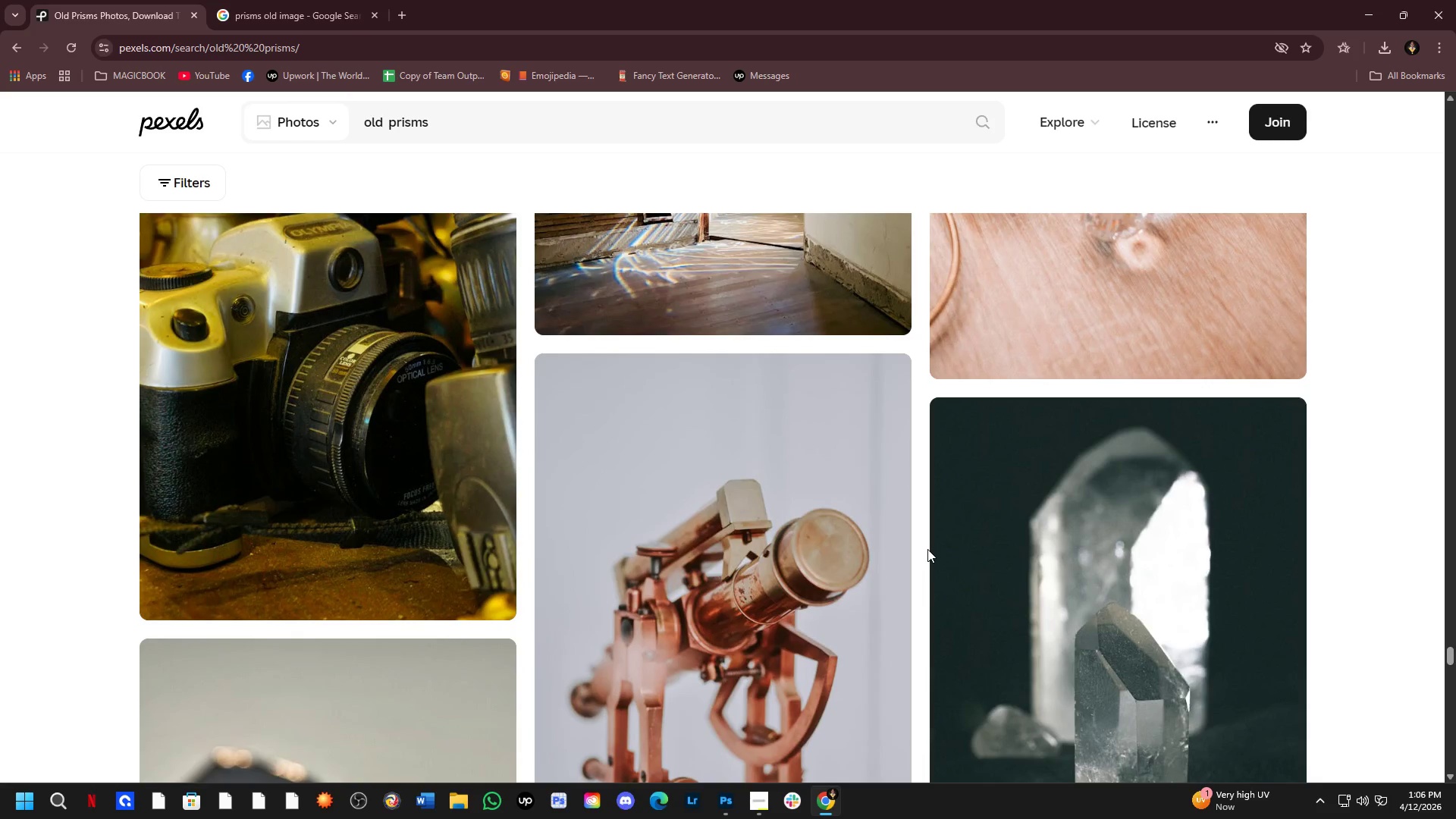 
scroll: coordinate [927, 549], scroll_direction: down, amount: 1.0
 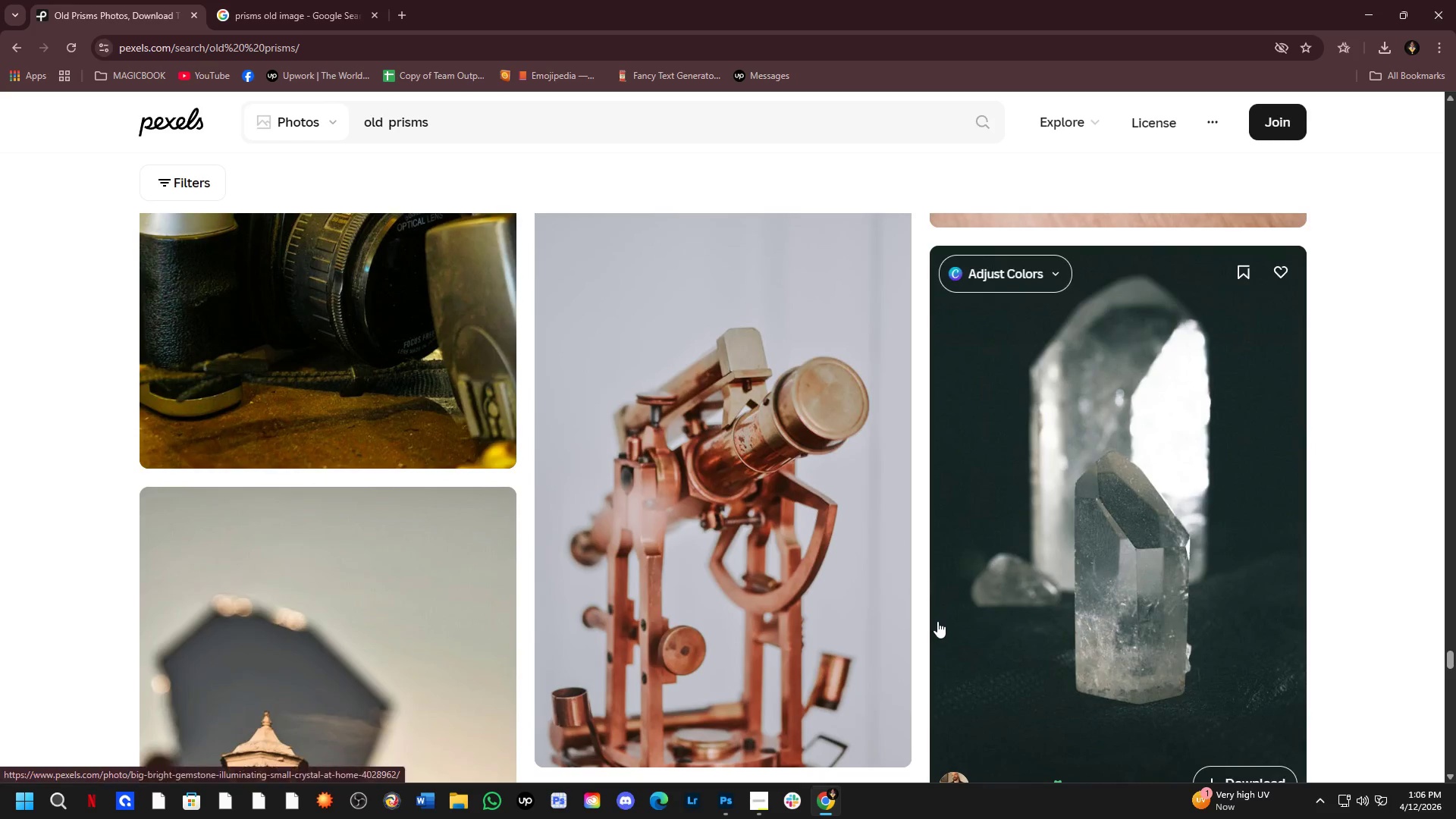 
hold_key(key=AltLeft, duration=0.33)
 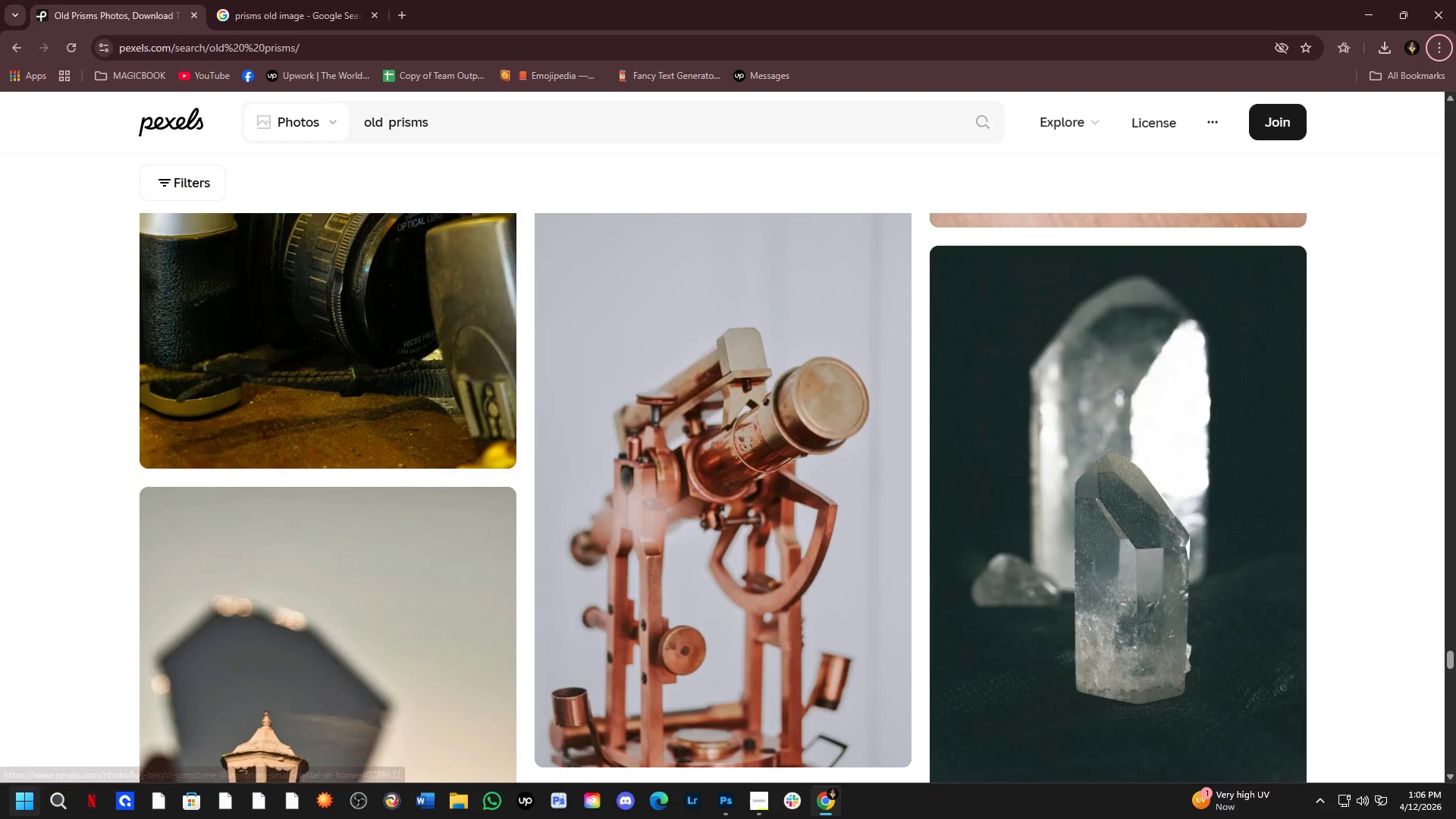 
scroll: coordinate [576, 448], scroll_direction: down, amount: 7.0
 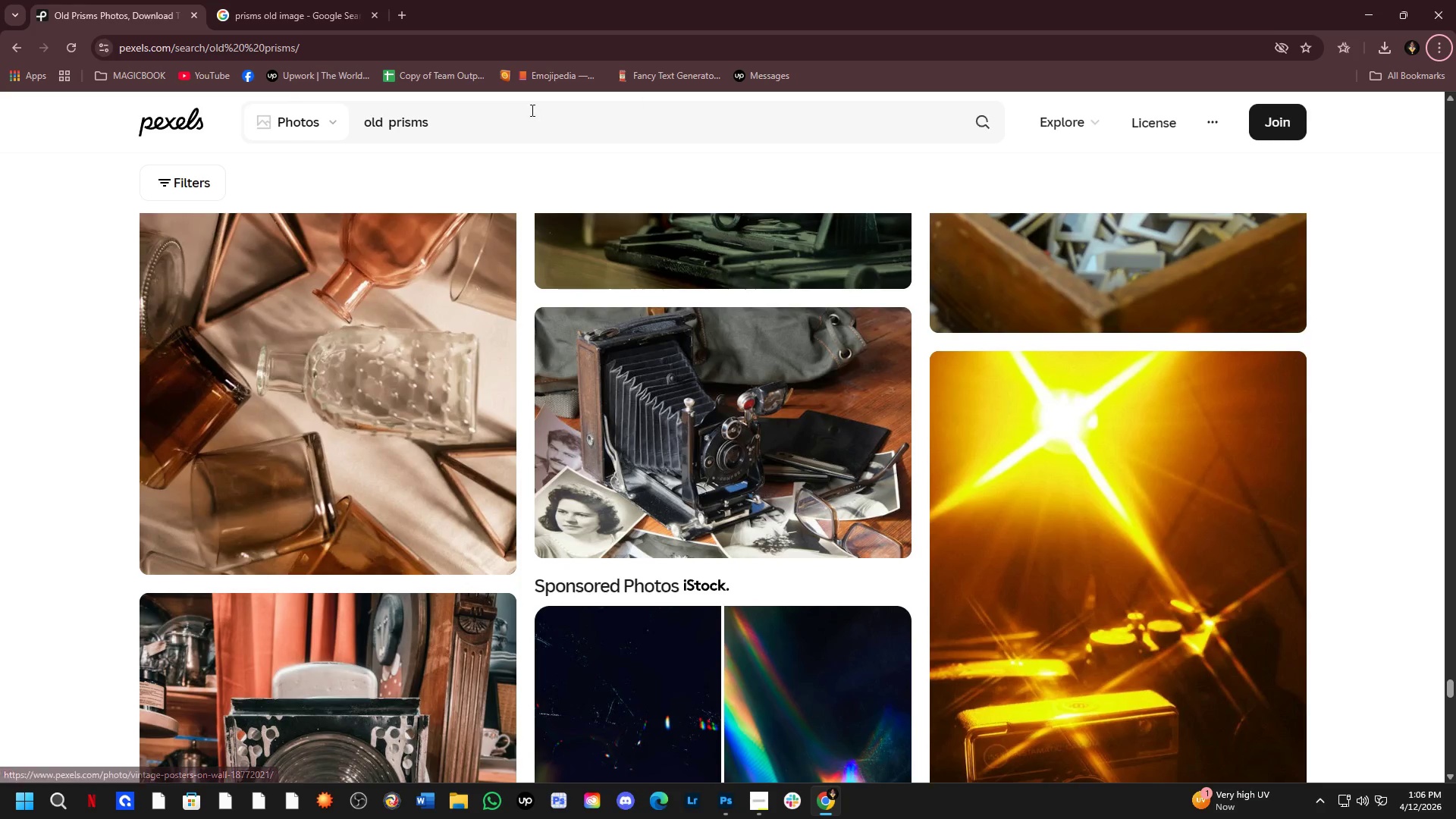 
left_click_drag(start_coordinate=[470, 123], to_coordinate=[234, 181])
 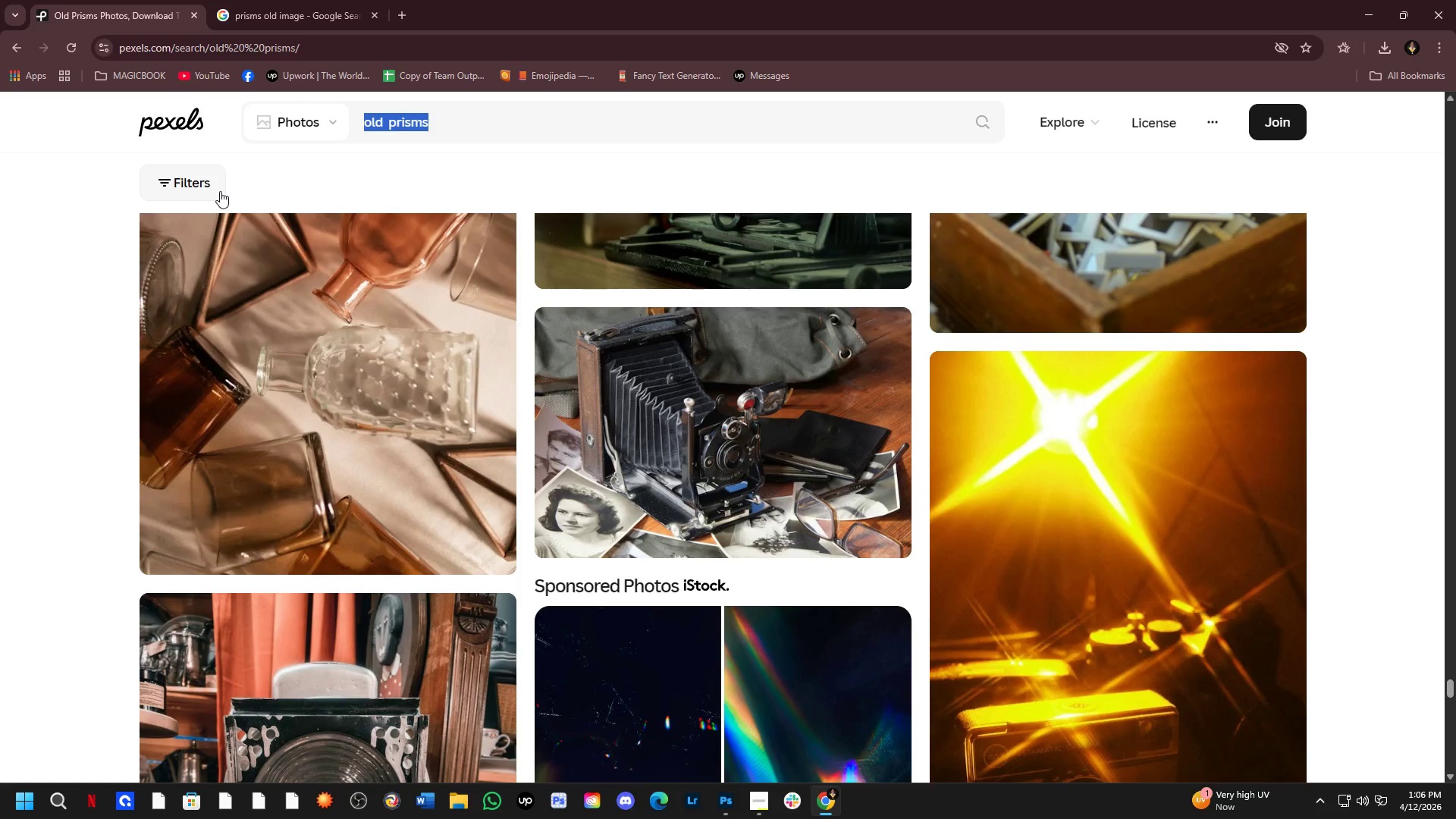 
type(prsism tii)
key(Backspace)
key(Backspace)
type(oo;)
key(Backspace)
type(l)
 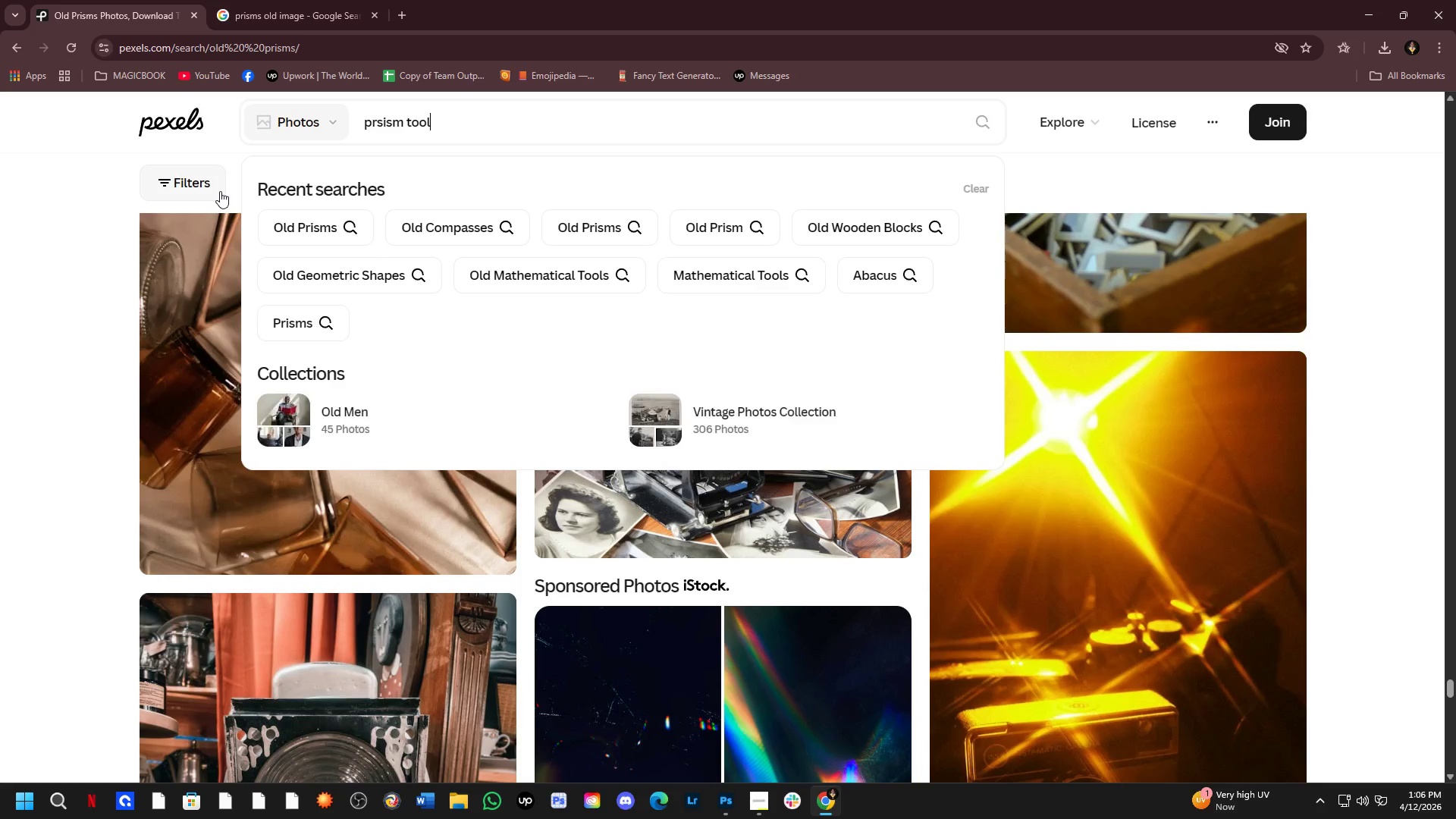 
key(Enter)
 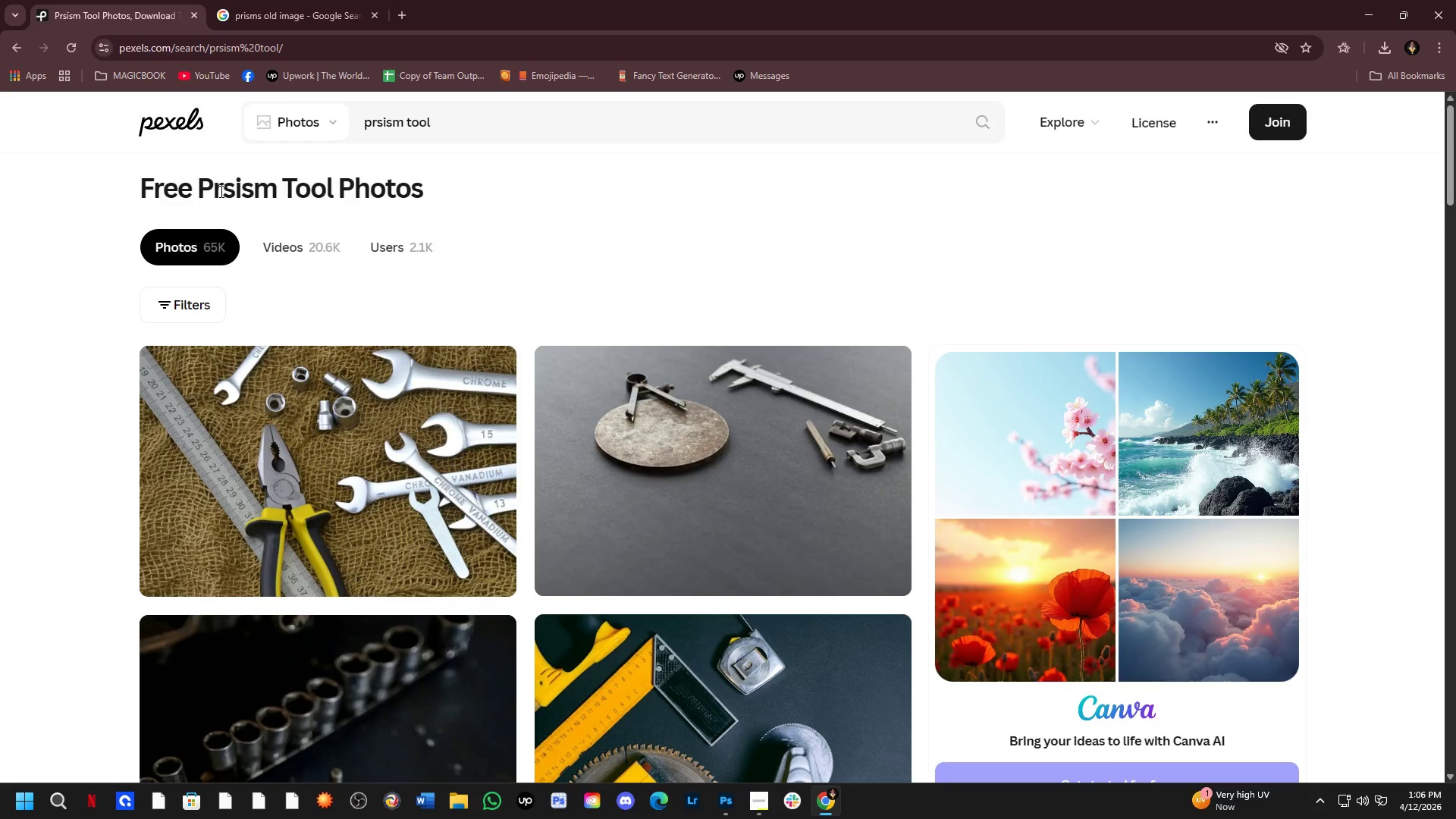 
wait(8.06)
 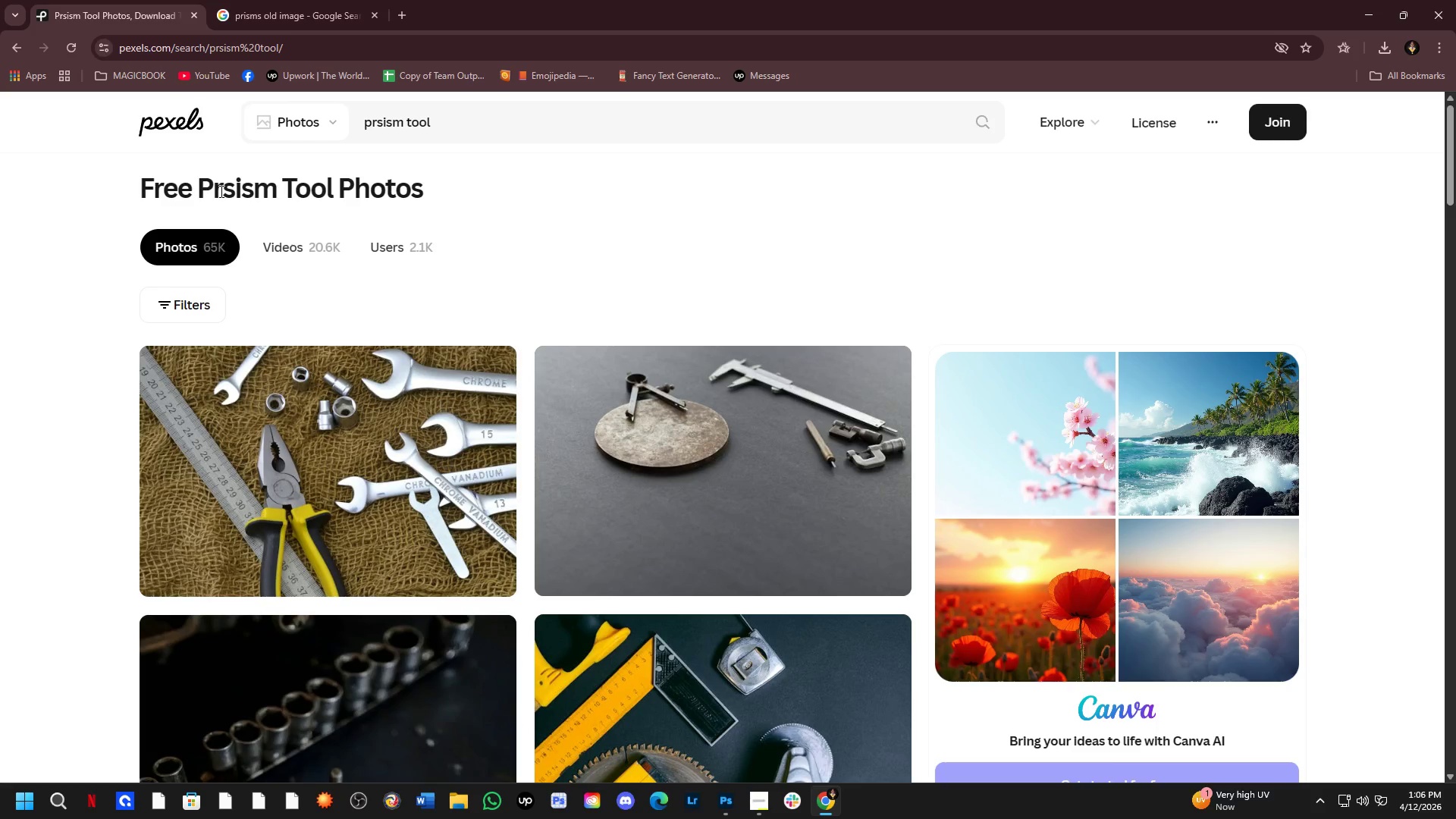 
scroll: coordinate [576, 461], scroll_direction: down, amount: 12.0
 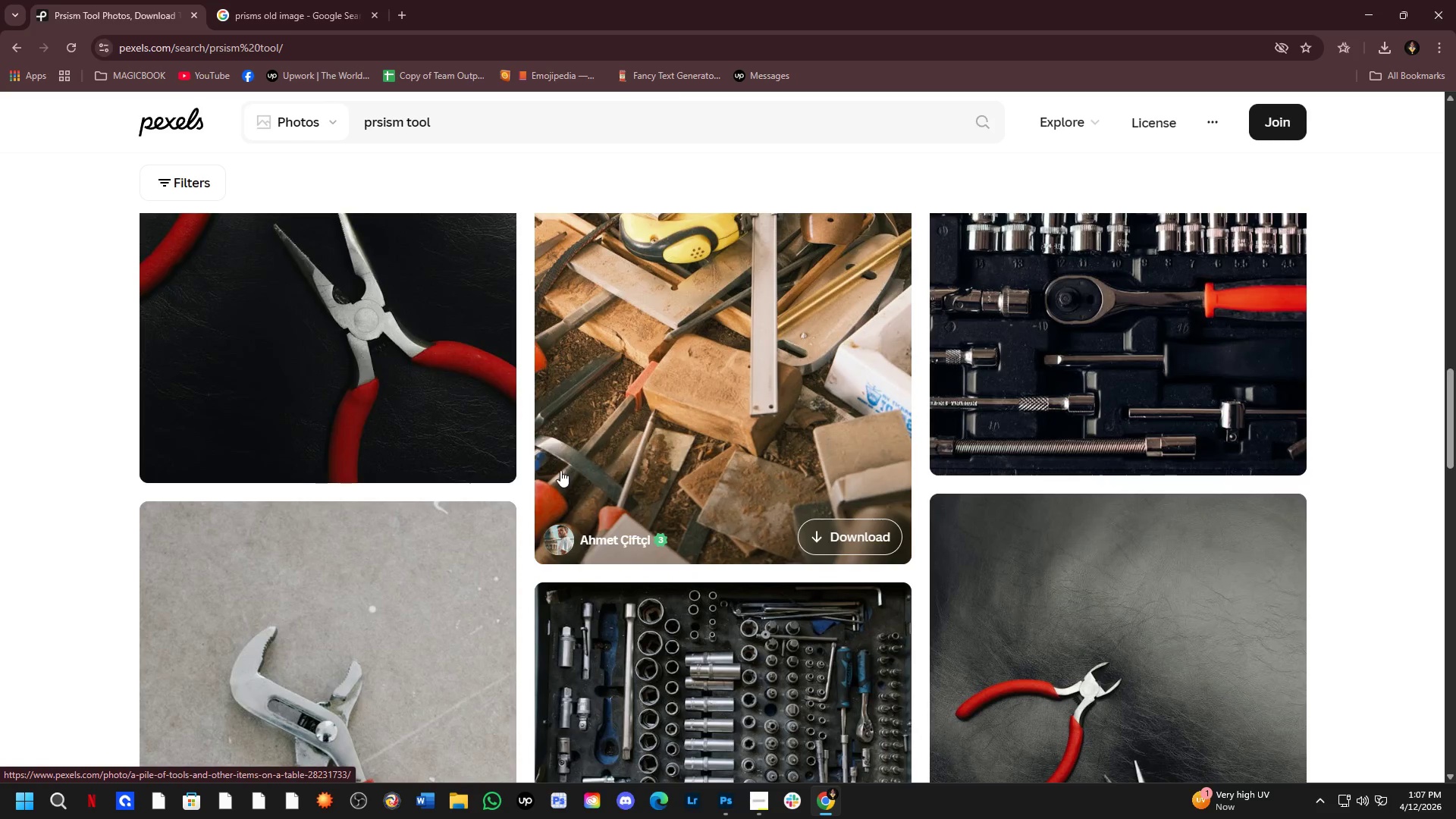 
scroll: coordinate [439, 396], scroll_direction: up, amount: 1.0
 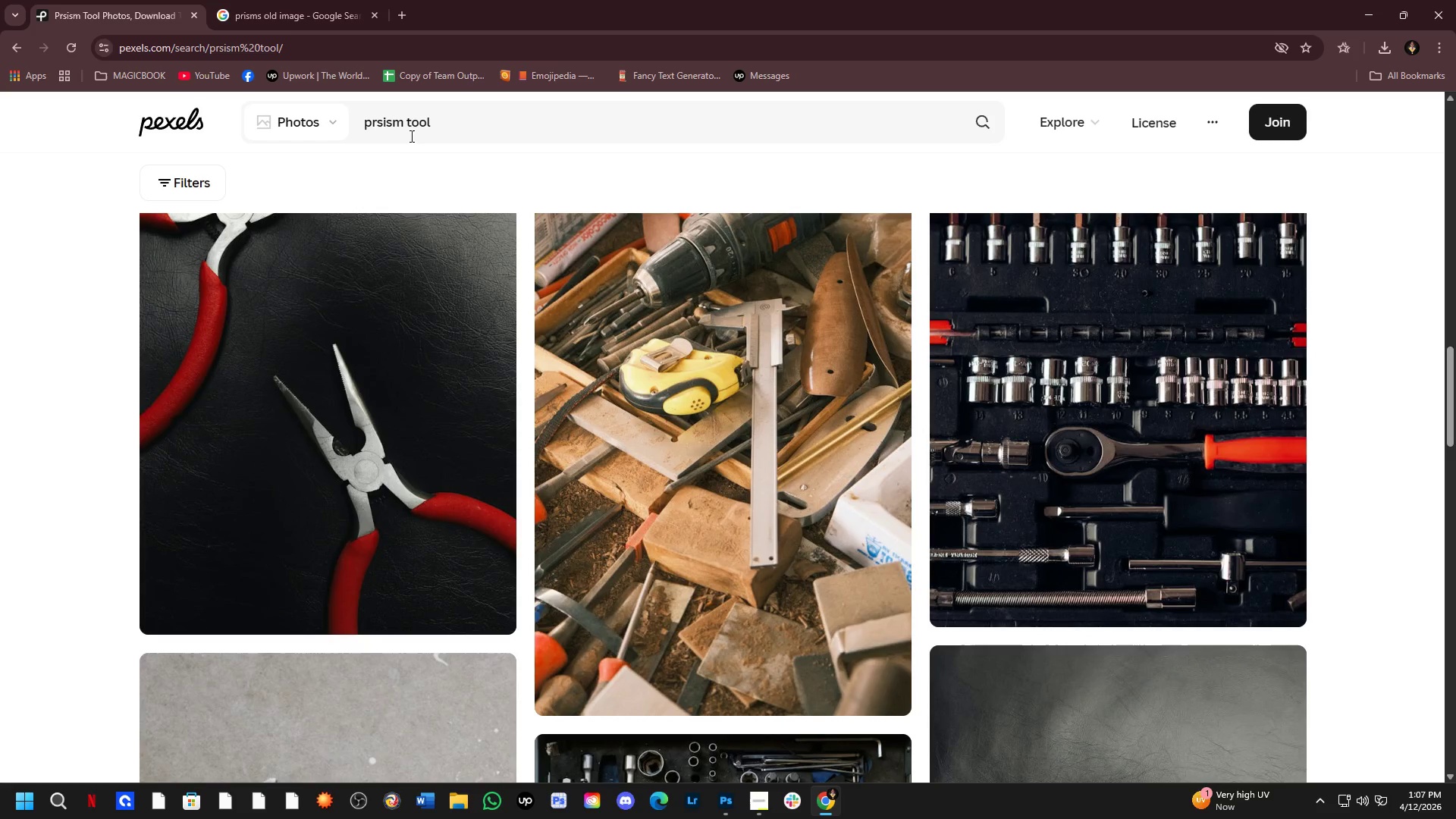 
scroll: coordinate [633, 461], scroll_direction: down, amount: 9.0
 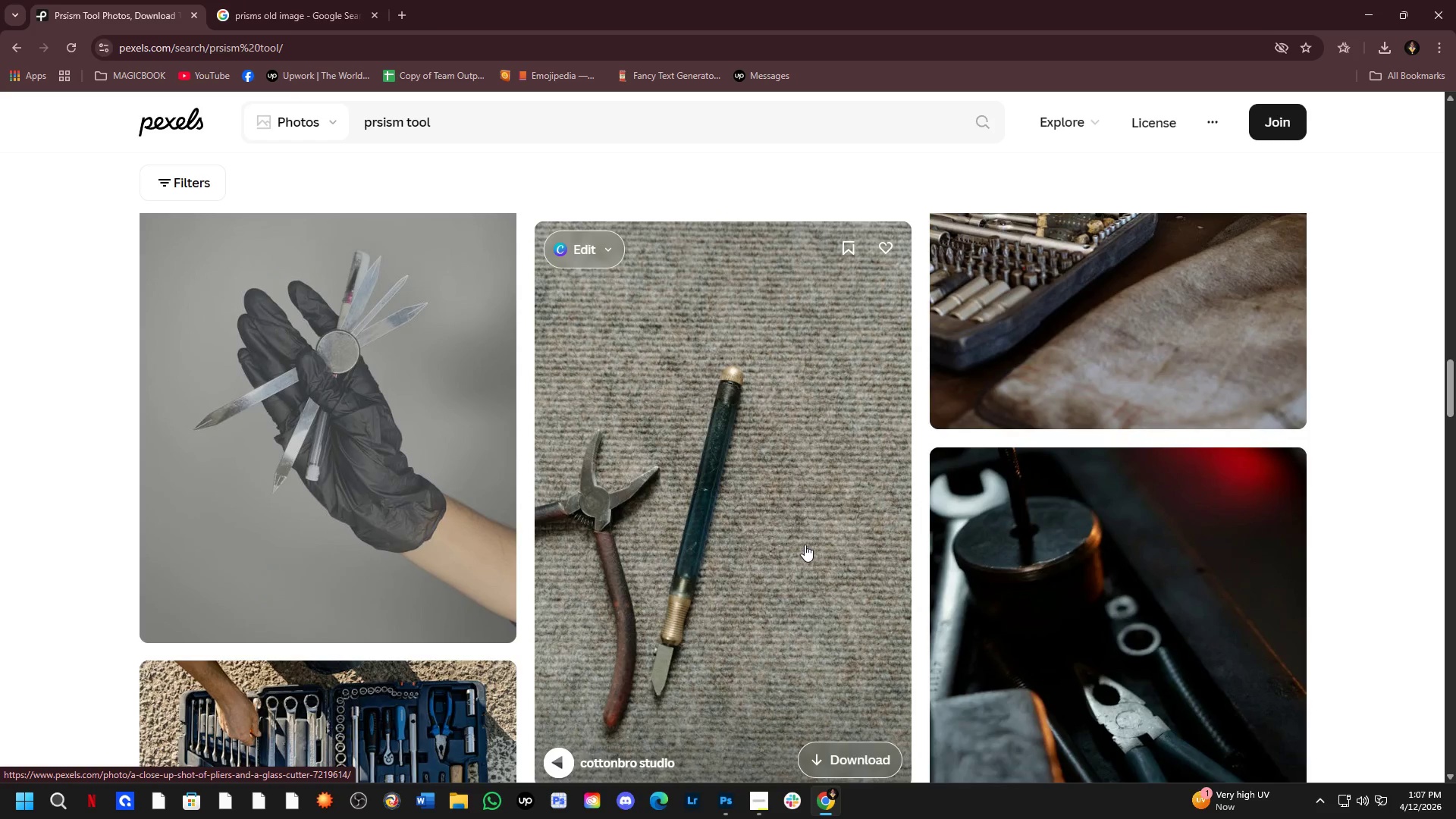 
key(Alt+AltLeft)
 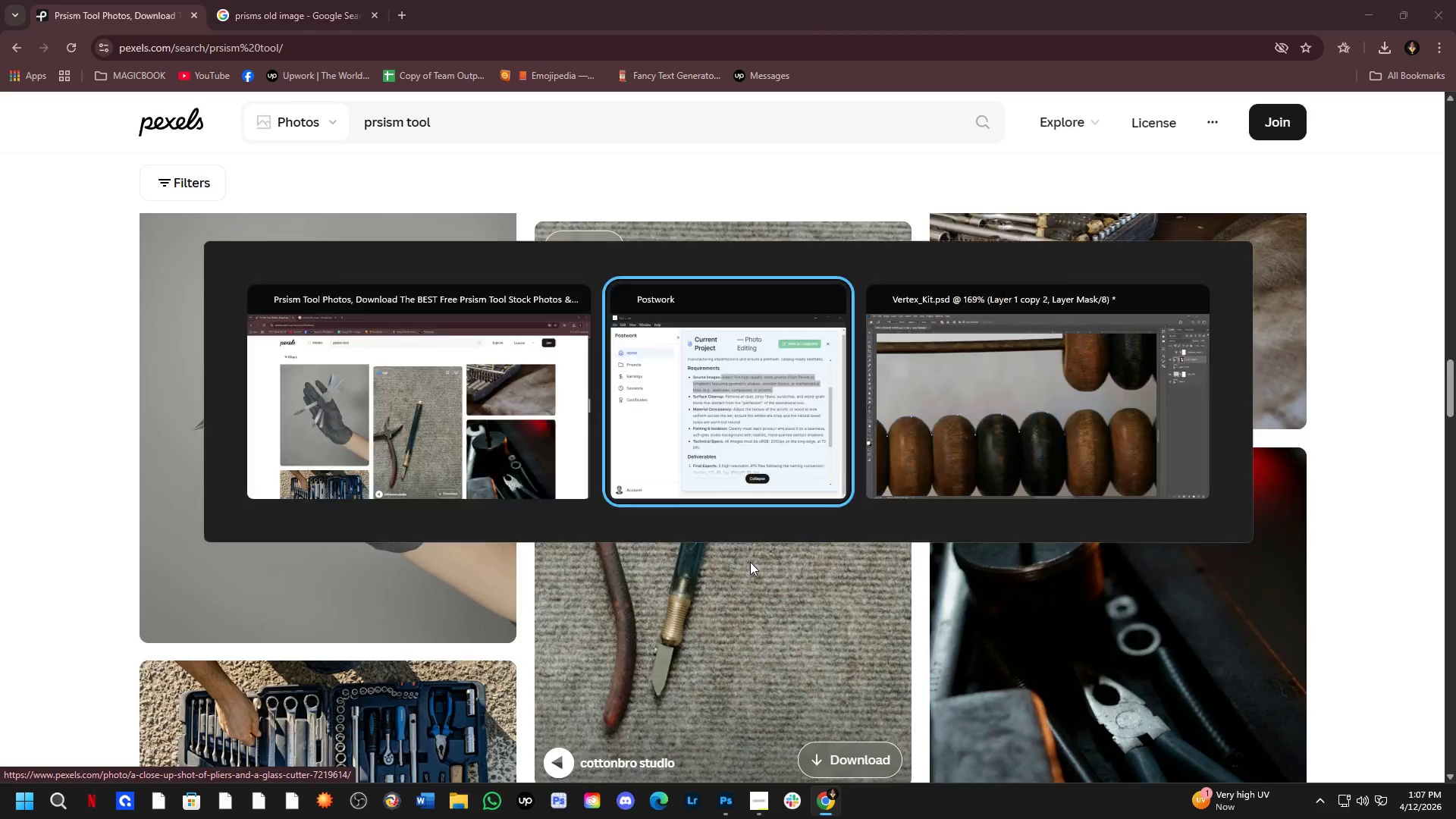 
key(Alt+Tab)